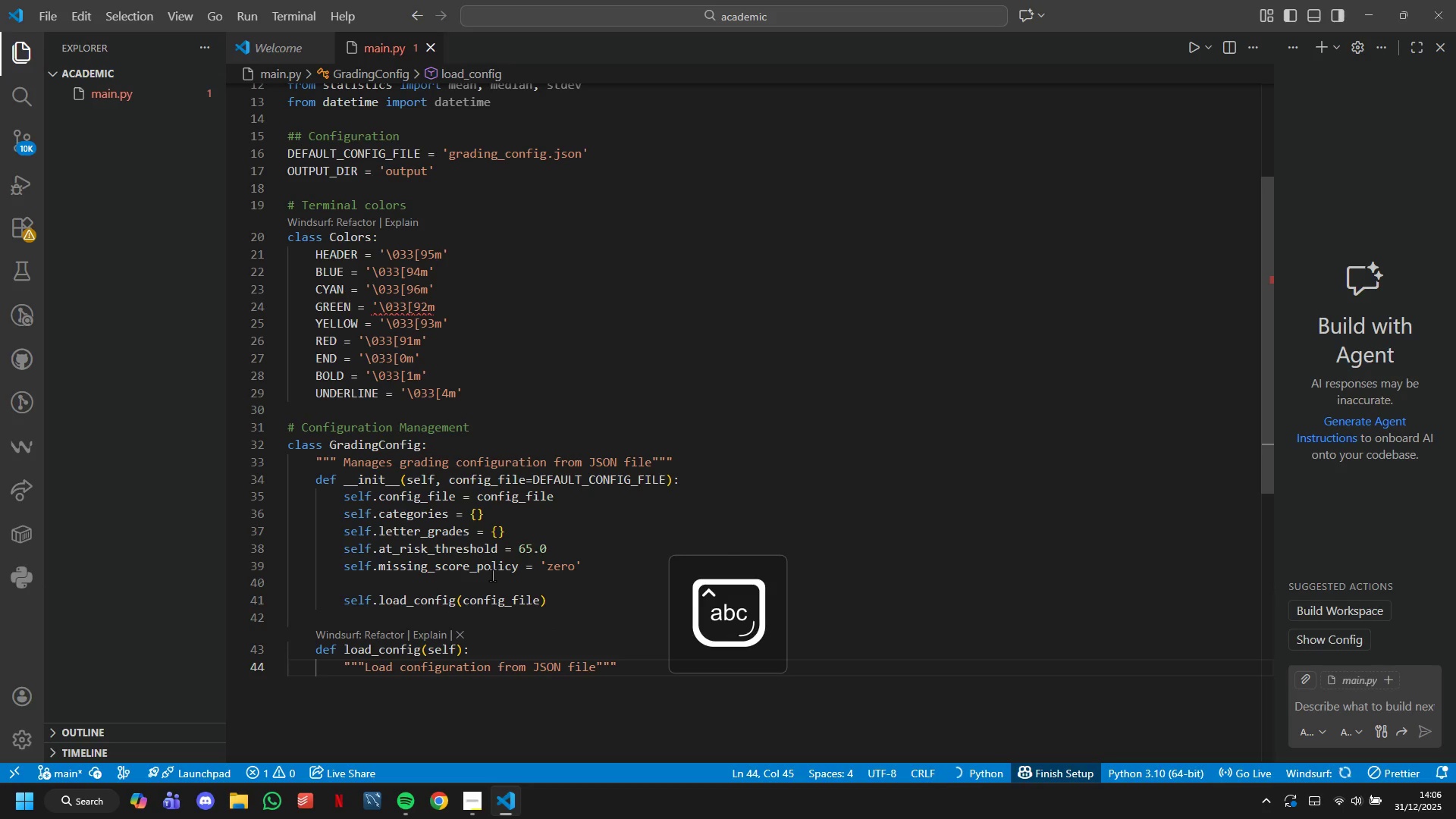 
key(ArrowRight)
 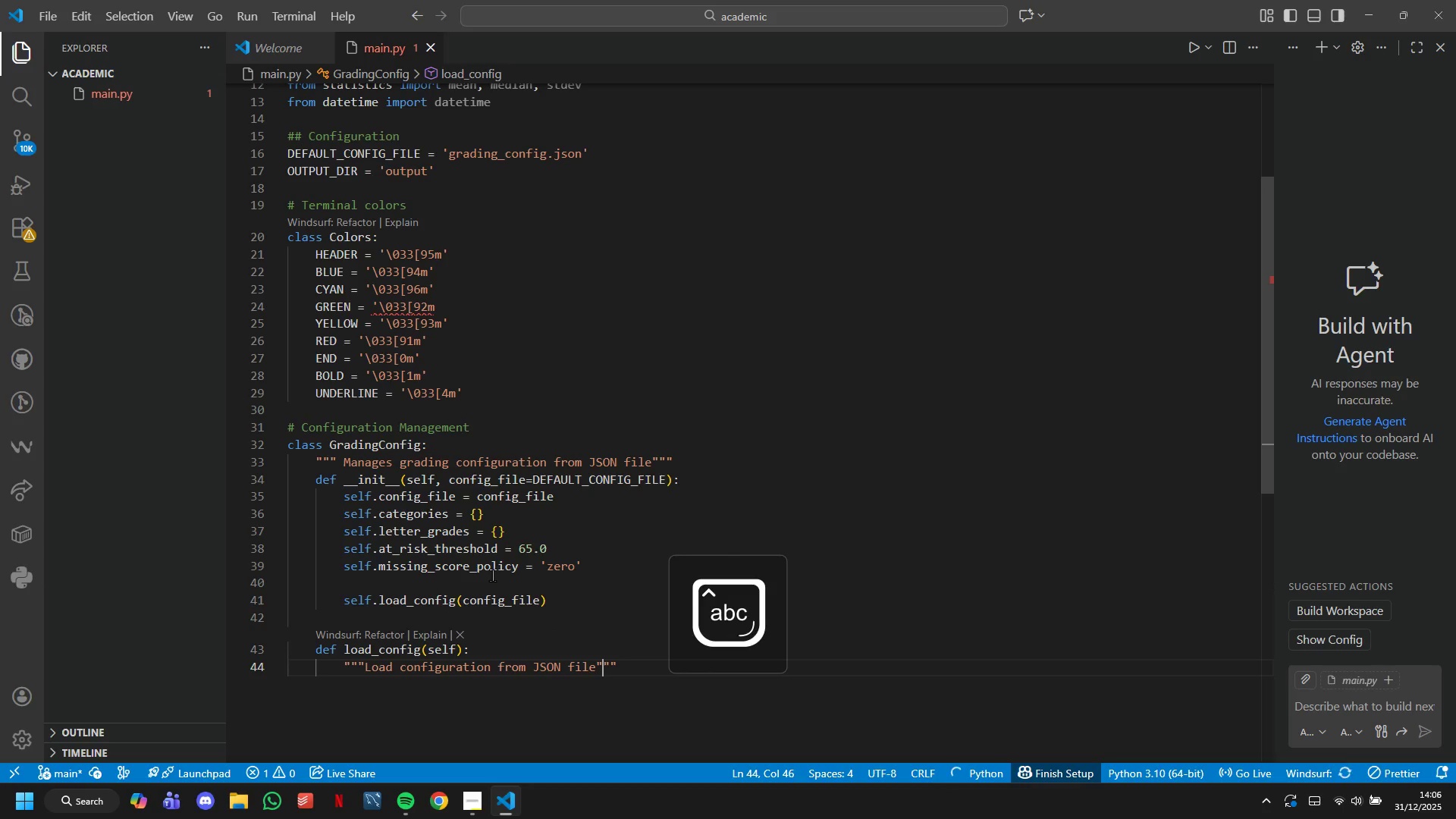 
key(ArrowRight)
 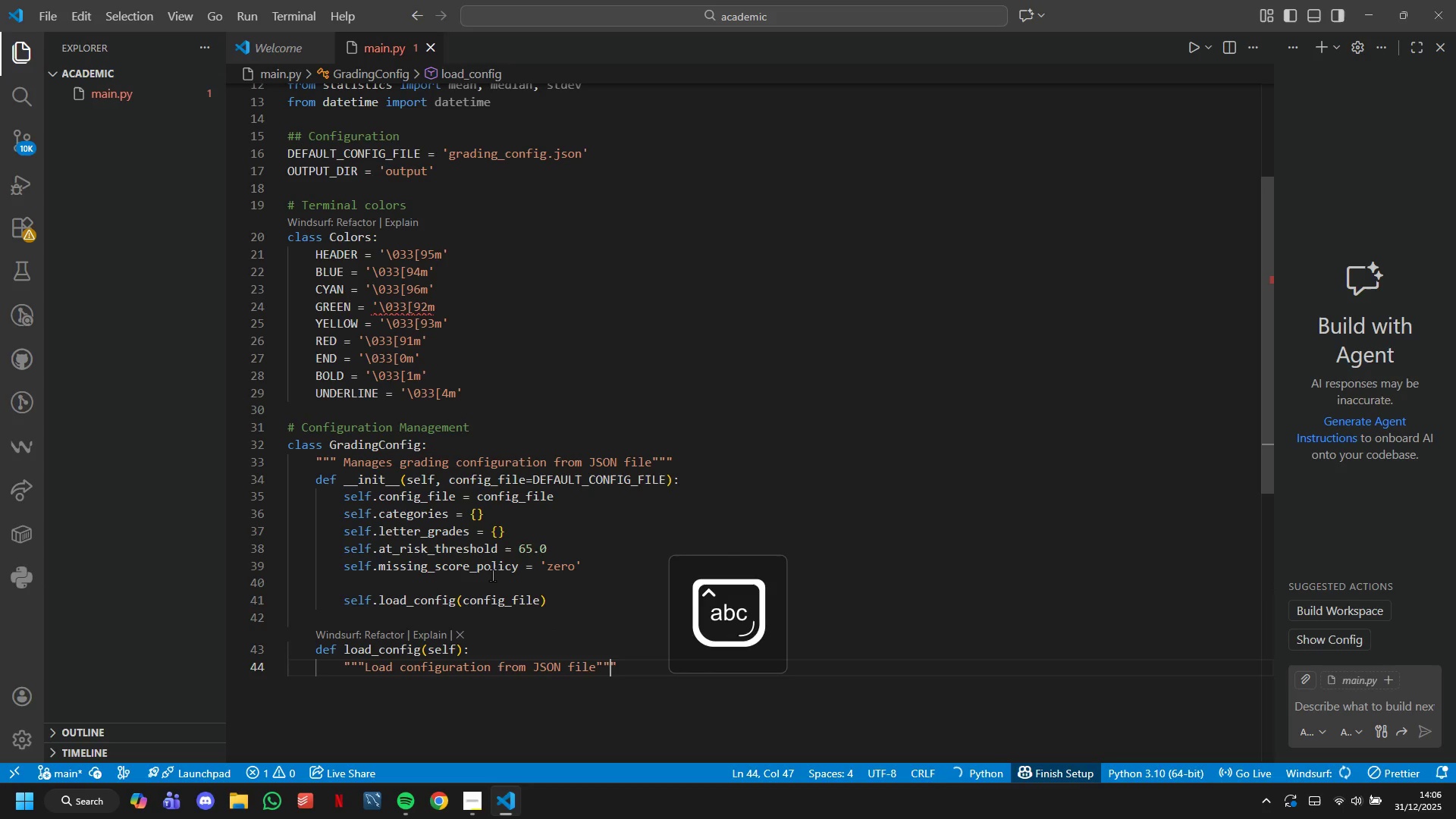 
key(ArrowRight)
 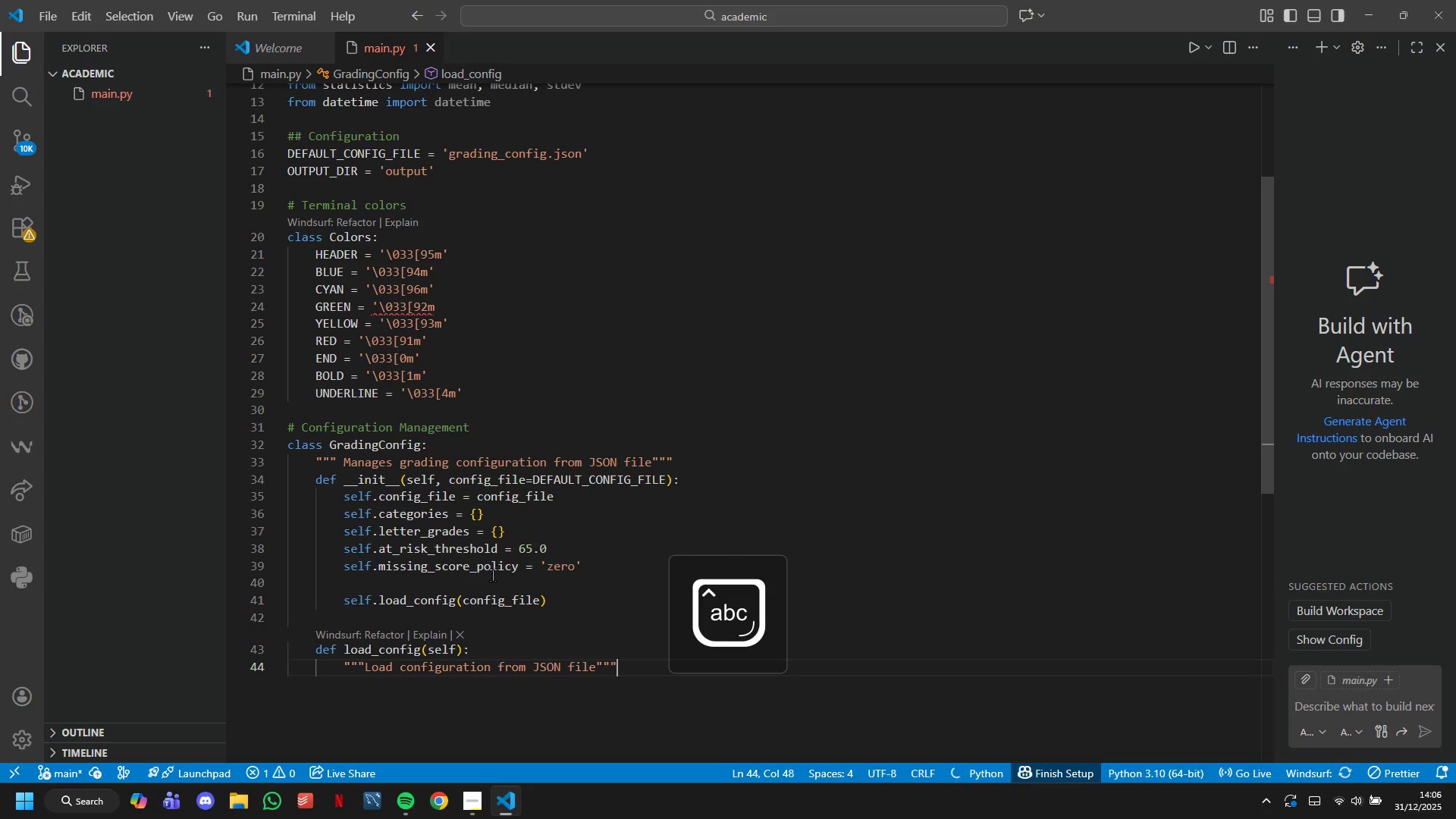 
key(Enter)
 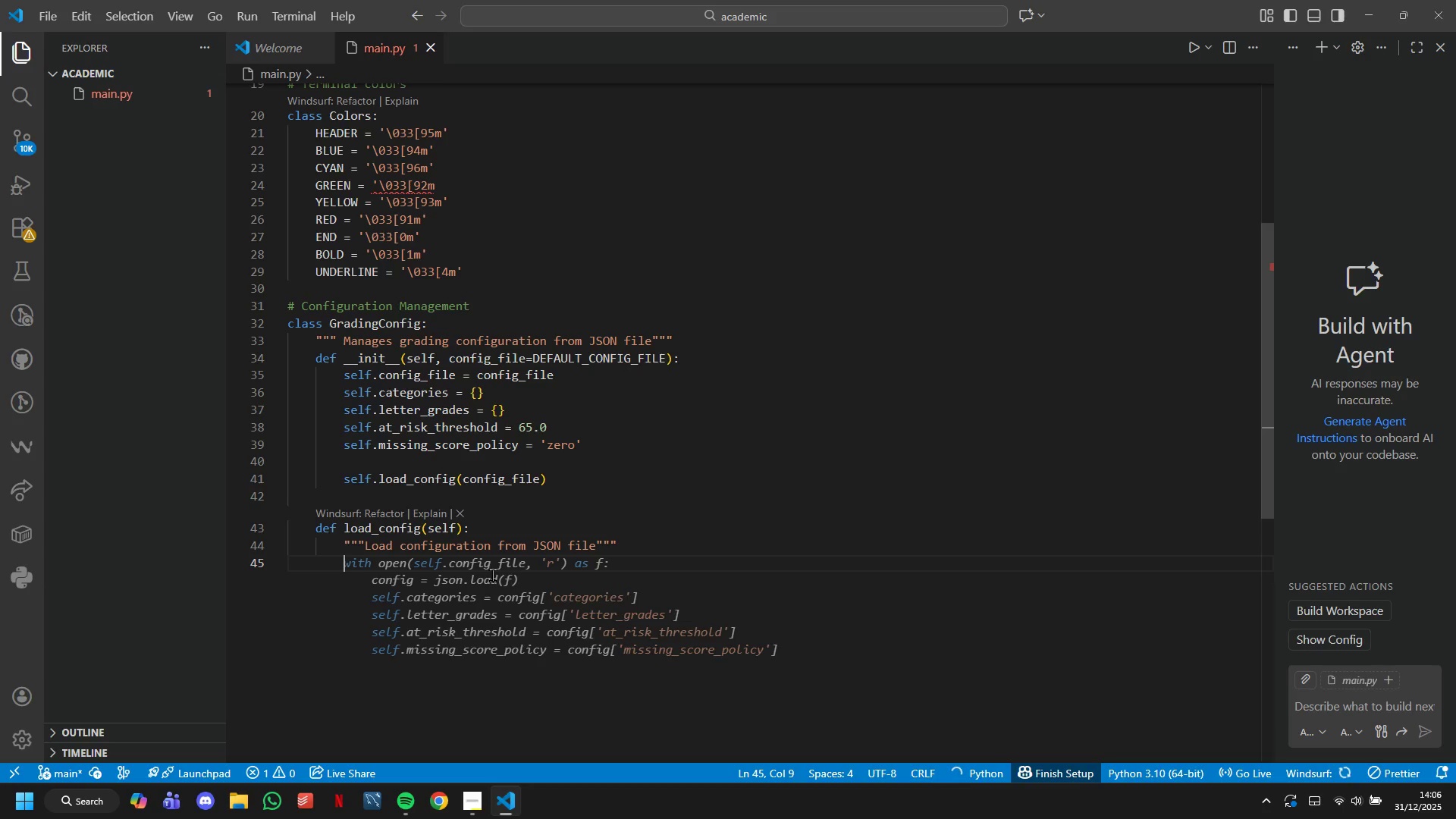 
type(if  not )
key(Backspace)
key(Backspace)
key(Backspace)
key(Backspace)
key(Backspace)
key(Backspace)
type( not os.path.exists(self.config_file)
 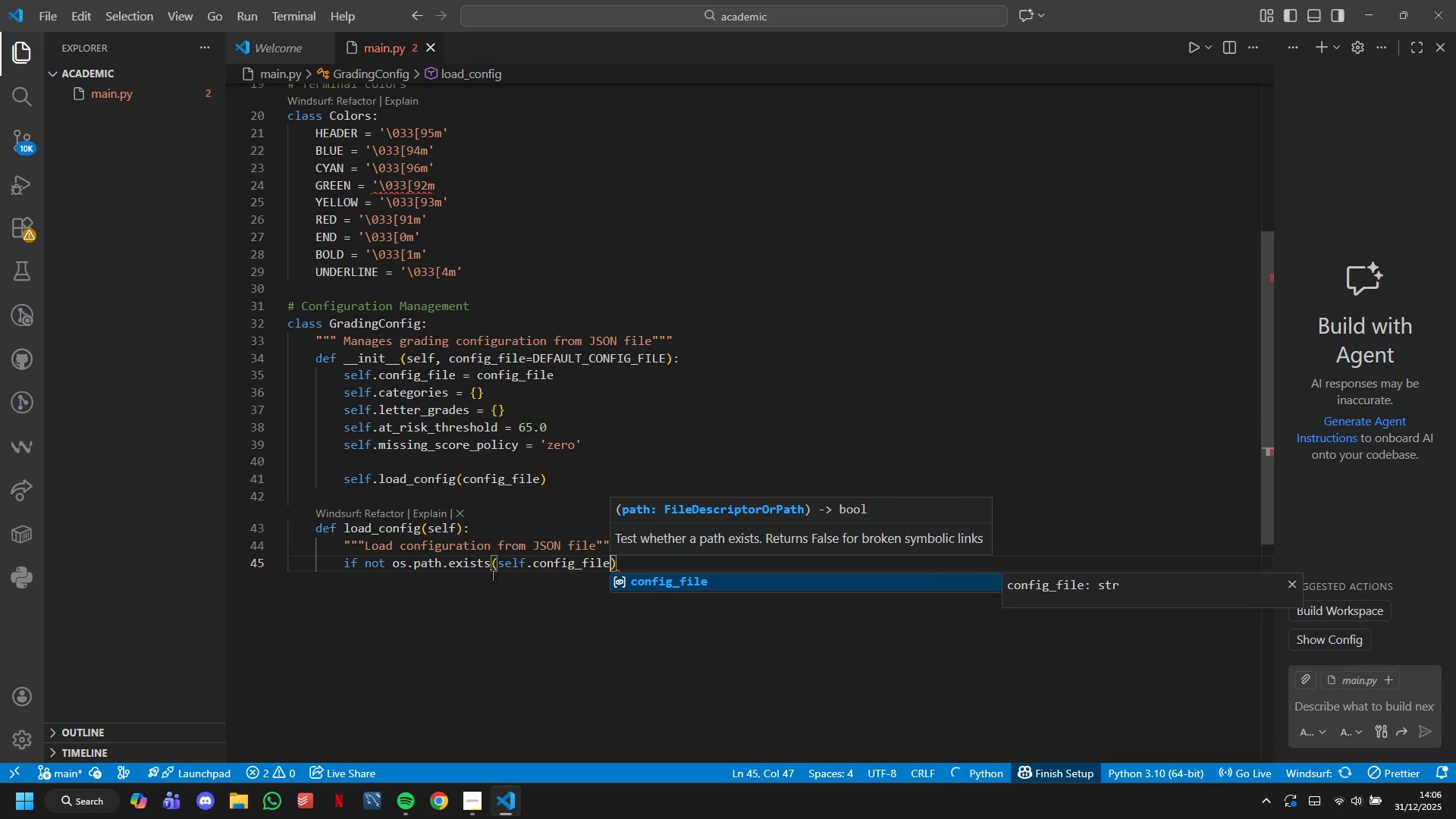 
 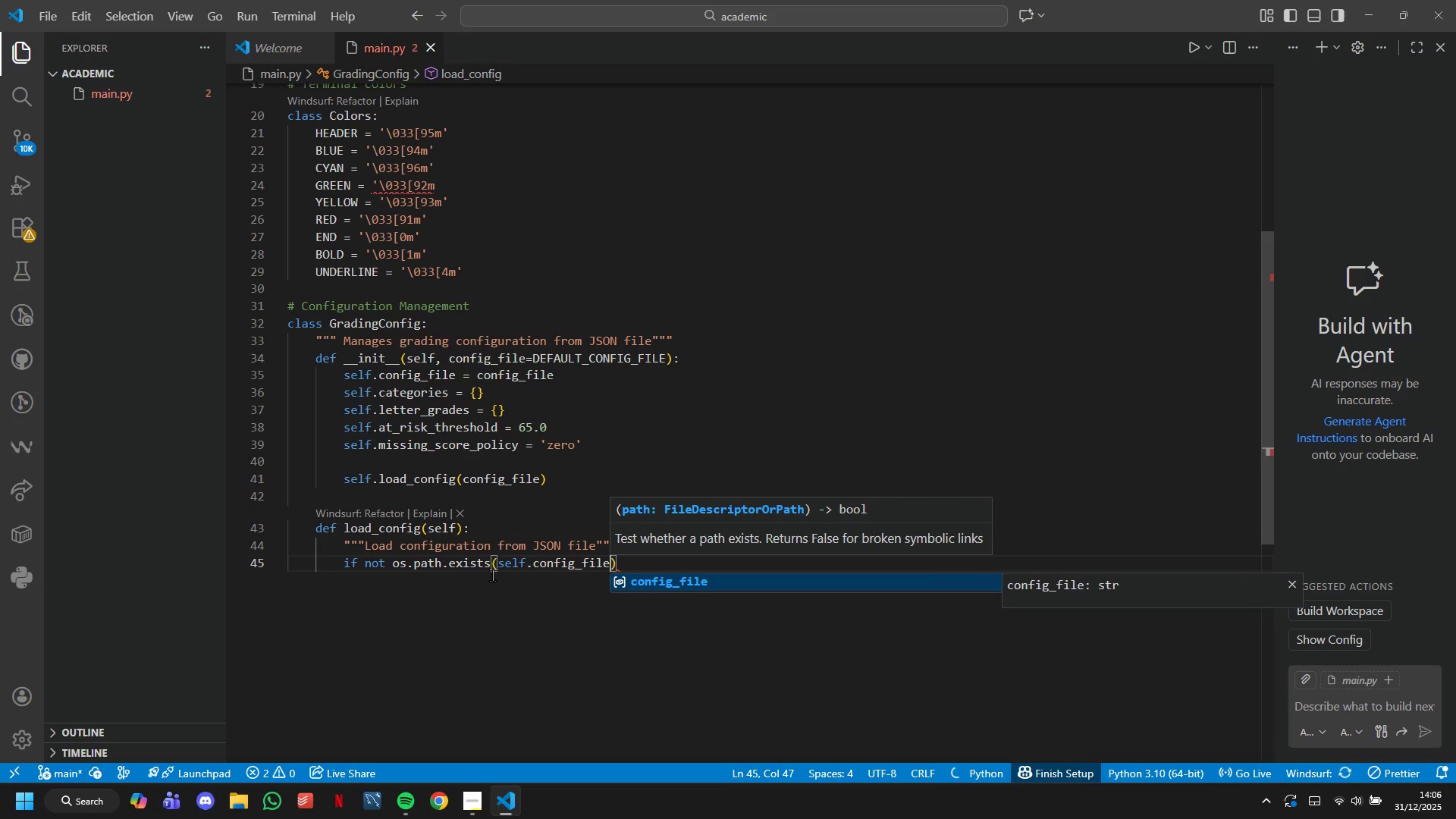 
key(ArrowRight)
 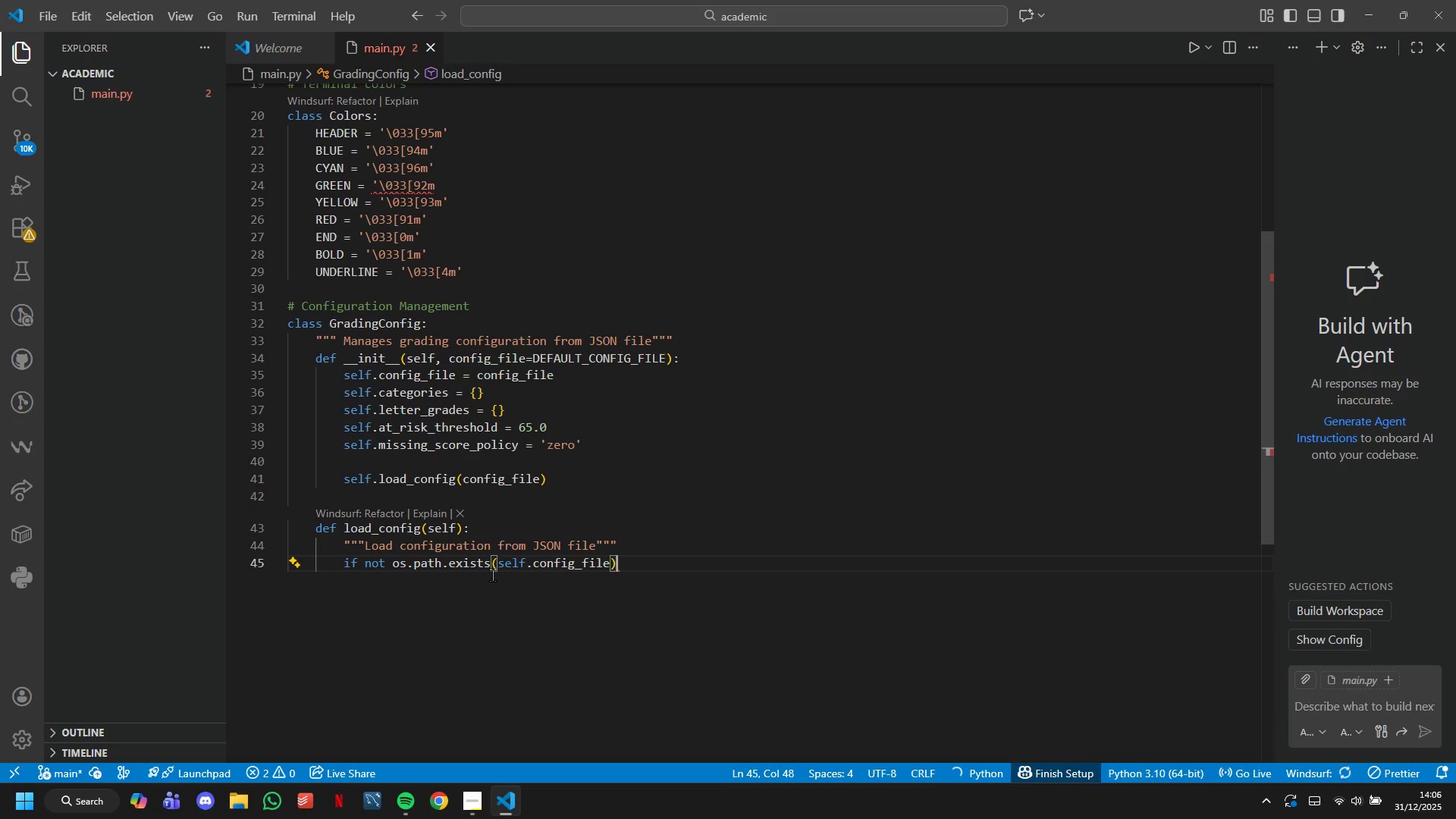 
key(Shift+Semicolon)
 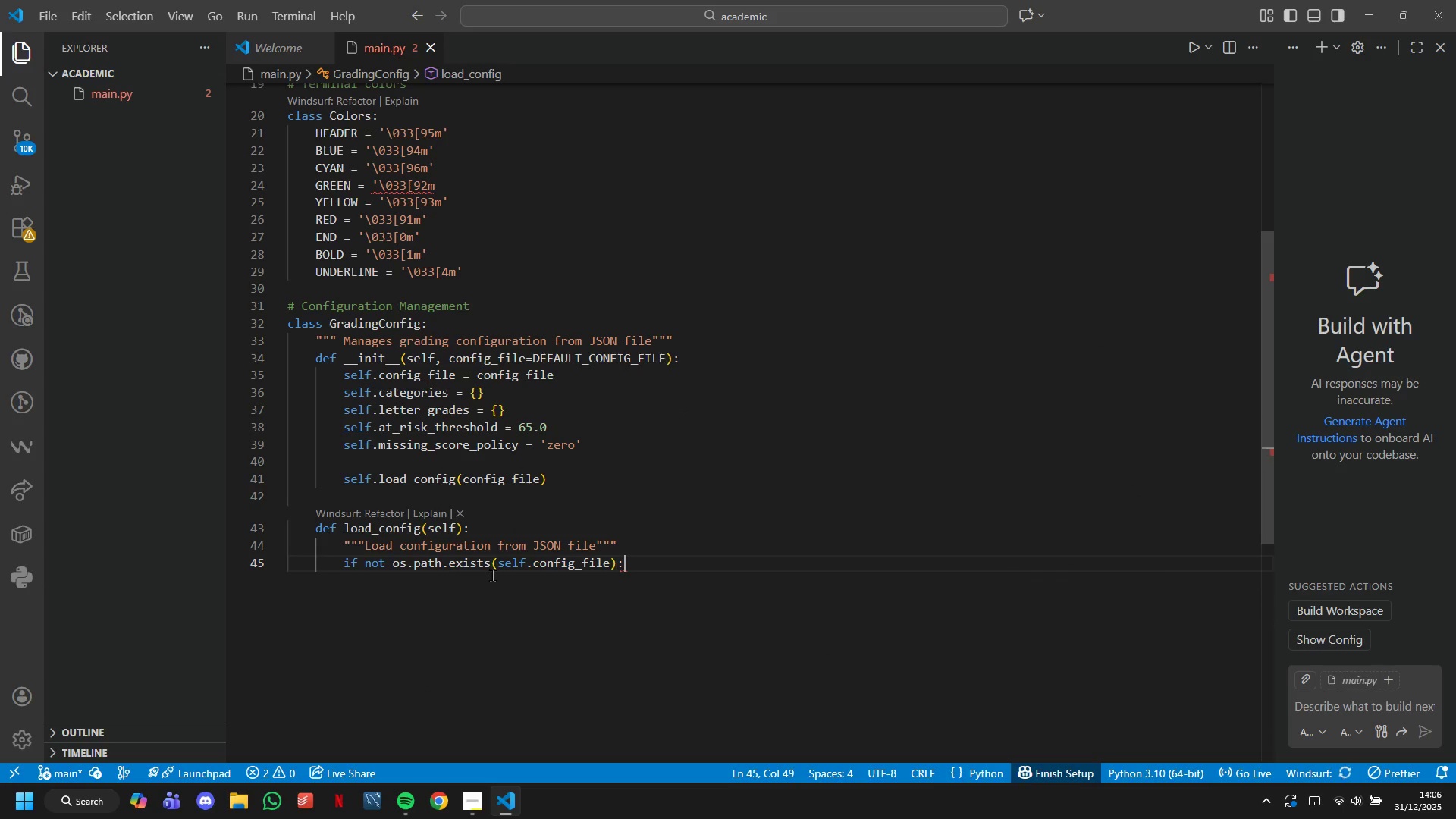 
key(Enter)
 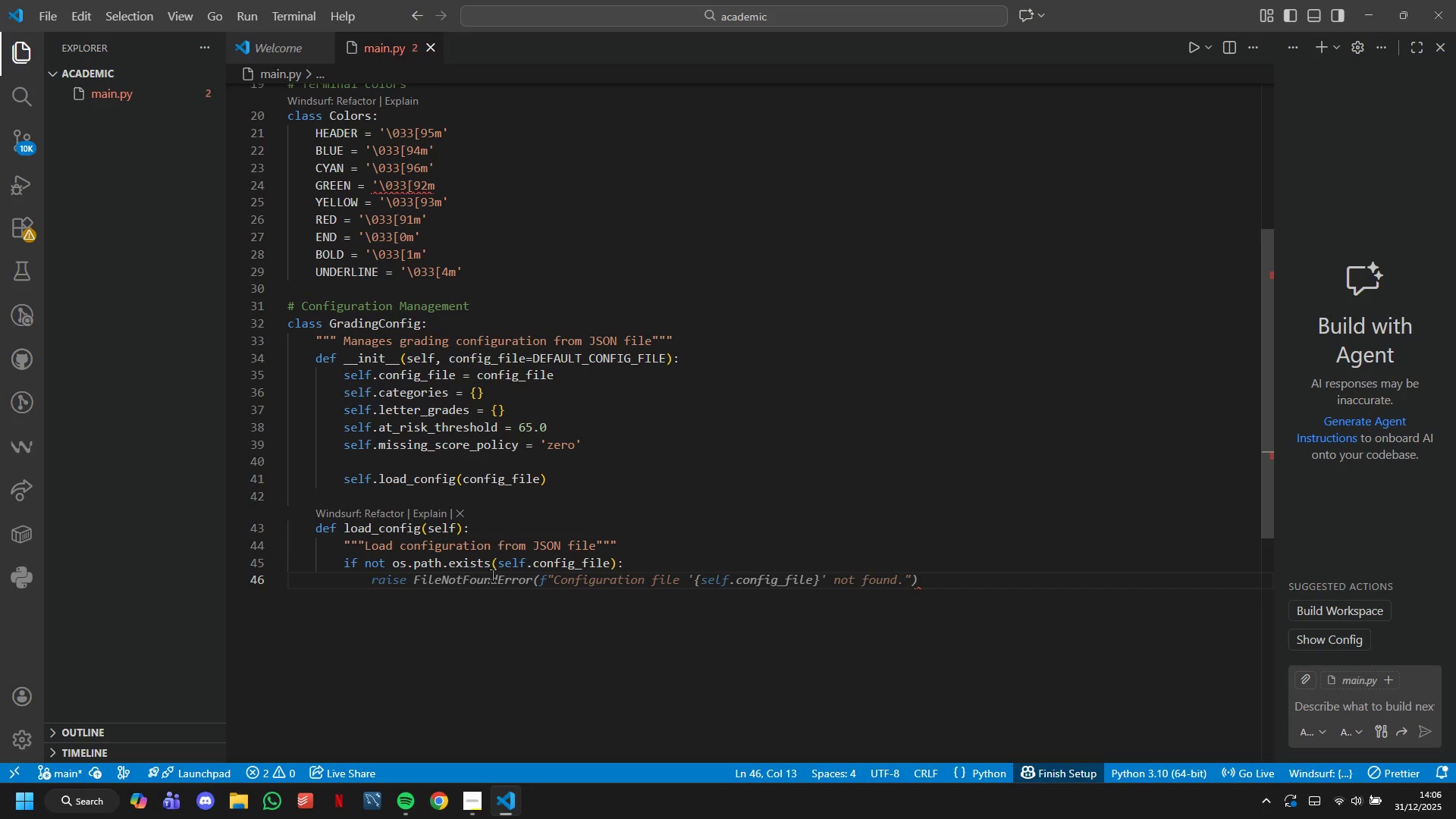 
wait(5.88)
 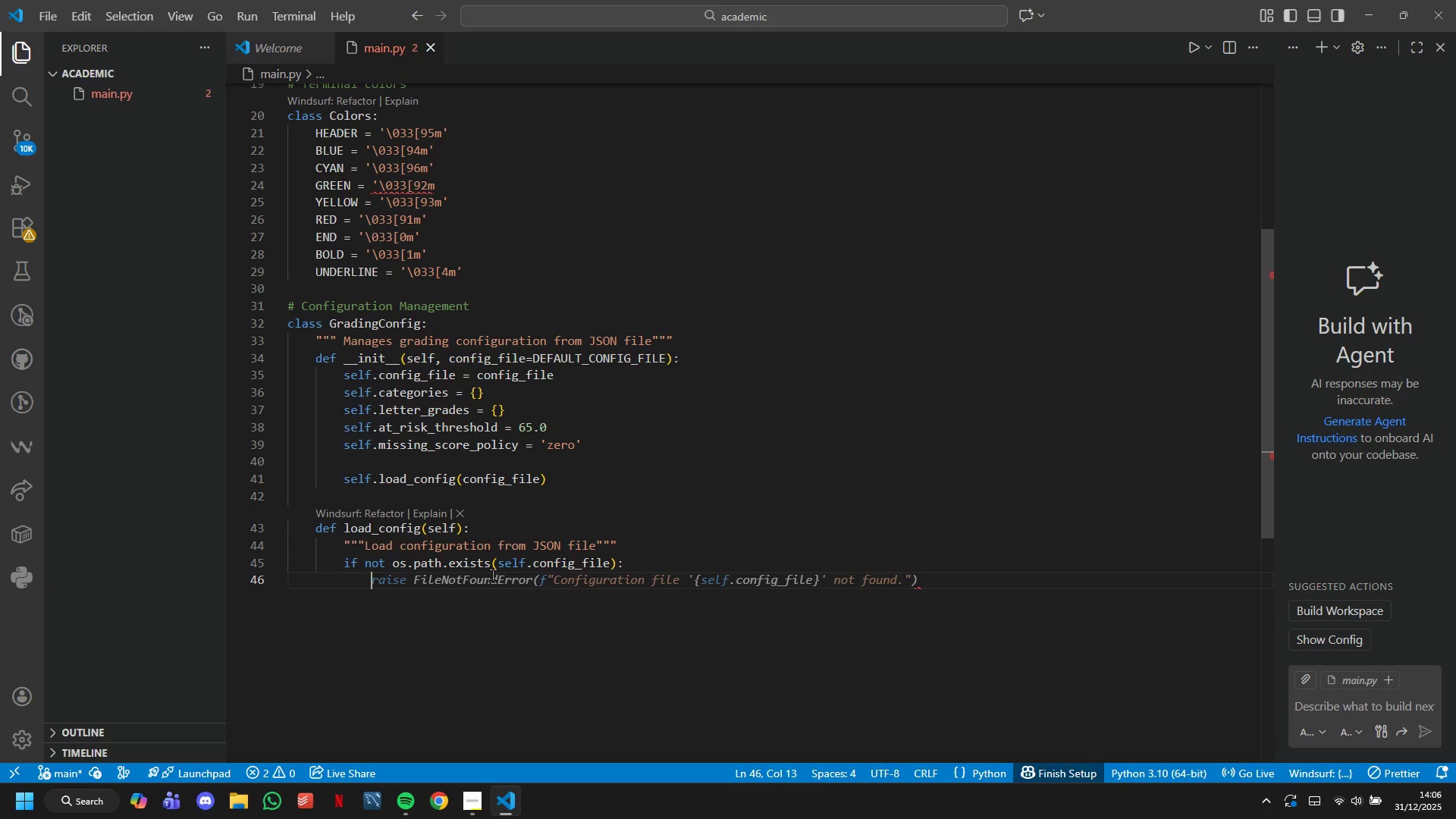 
type(print(f:)
key(Backspace)
type("{Colors.TEL)
key(Backspace)
key(Backspace)
key(Backspace)
type(YELLOW)
 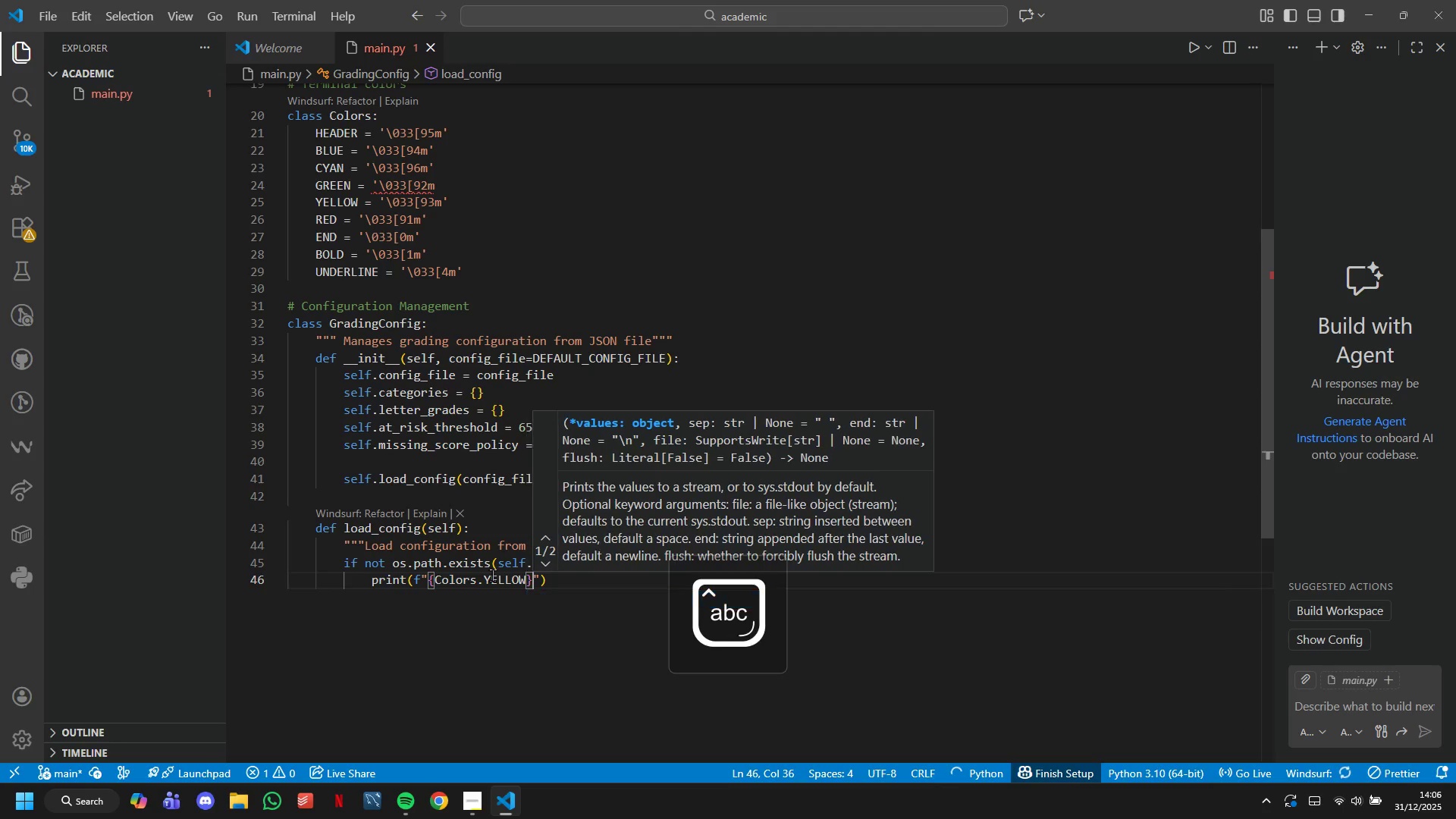 
 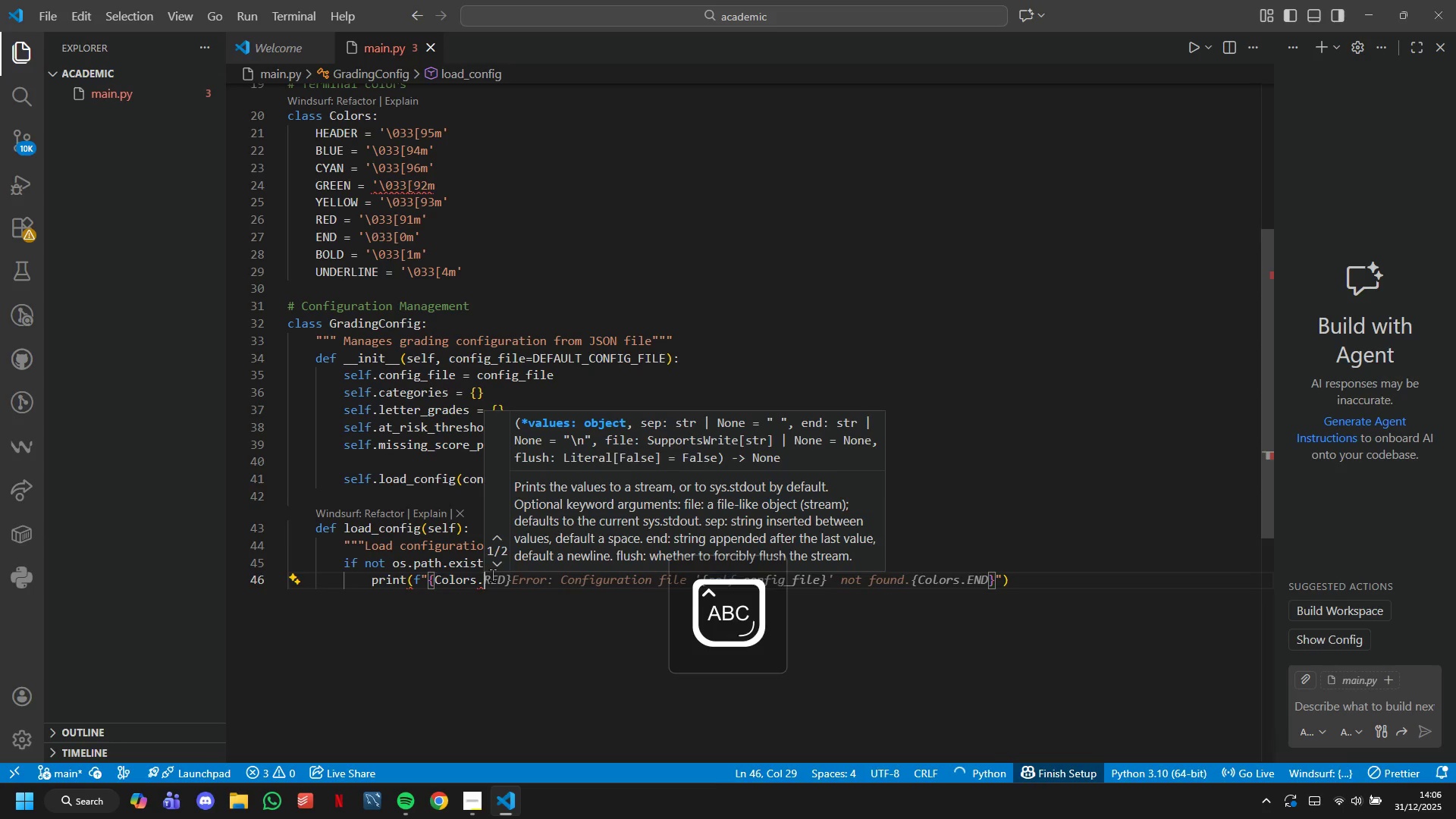 
key(ArrowRight)
 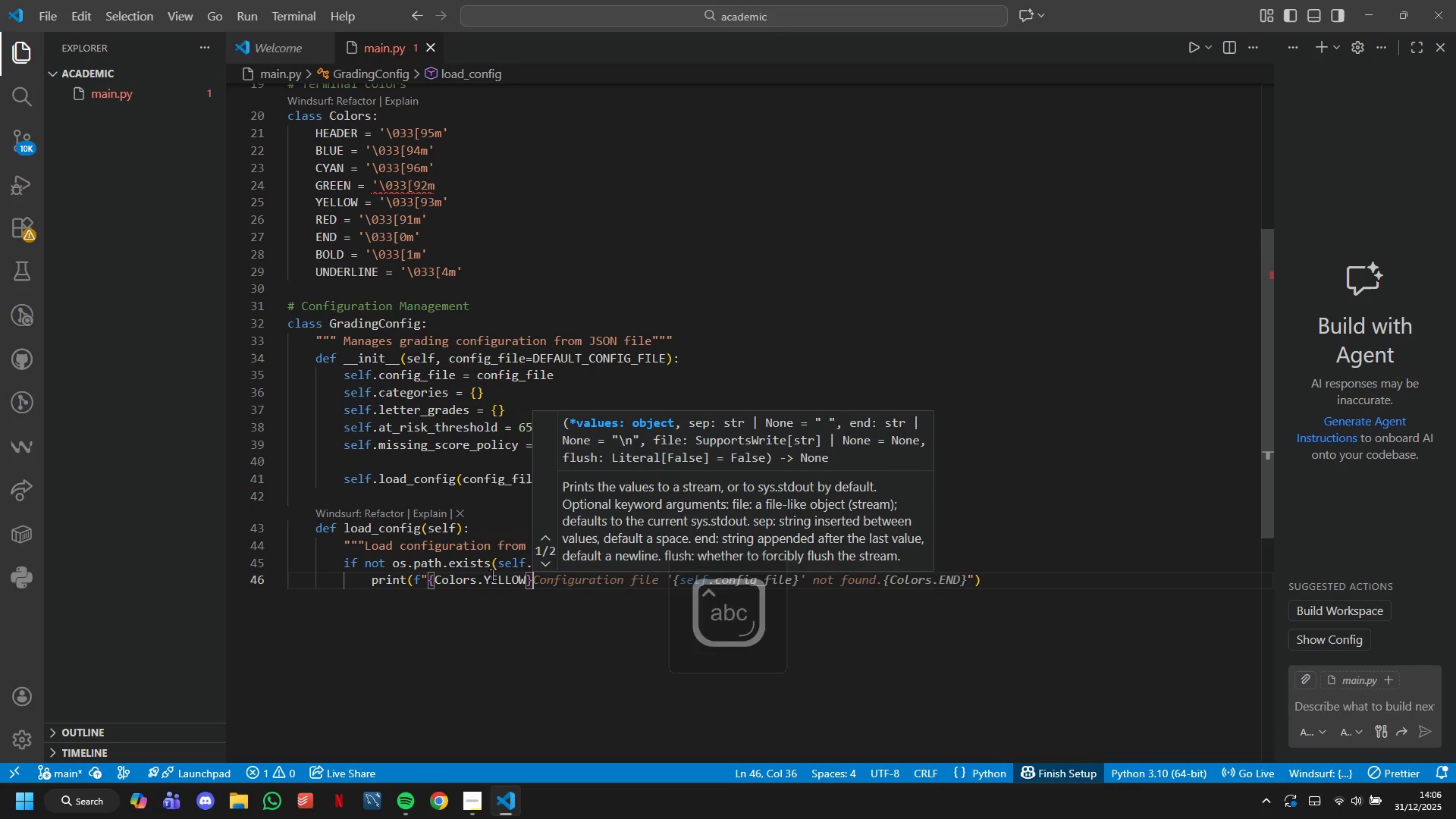 
type( Config file not o)
key(Backspace)
type(foubf)
key(Backspace)
key(Backspace)
type(nd. Crating)
 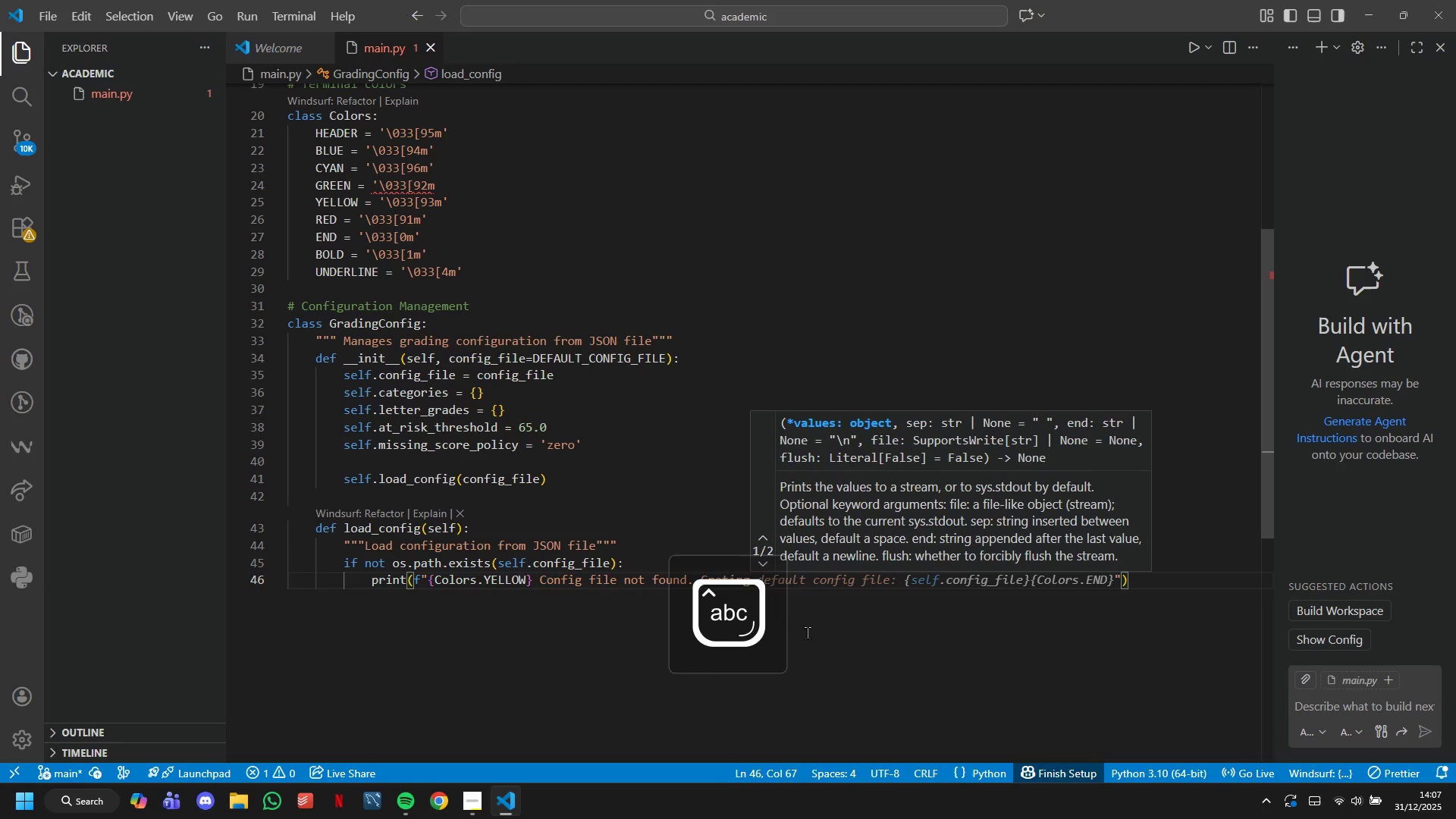 
type( default..... {Colors.END)
 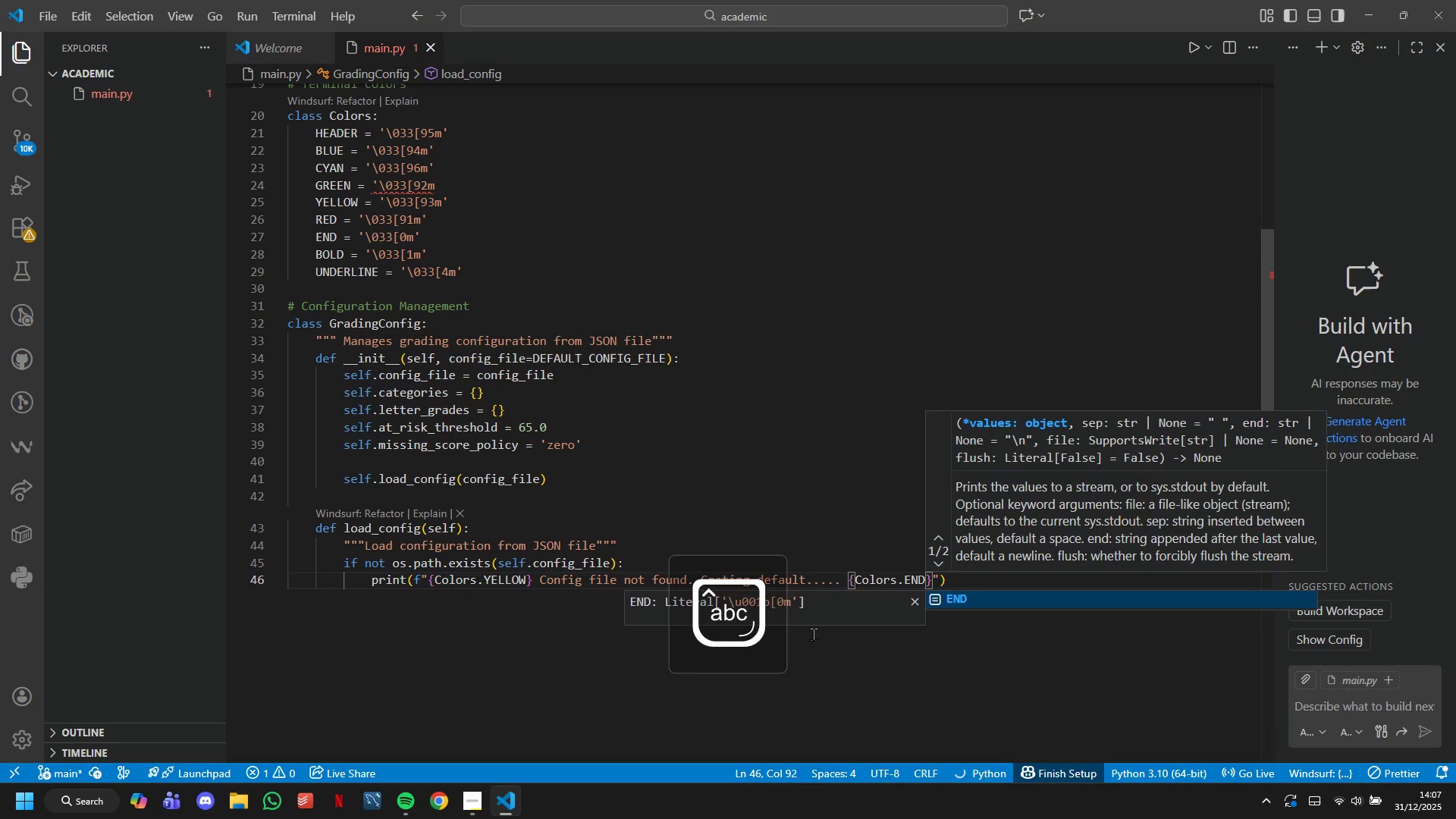 